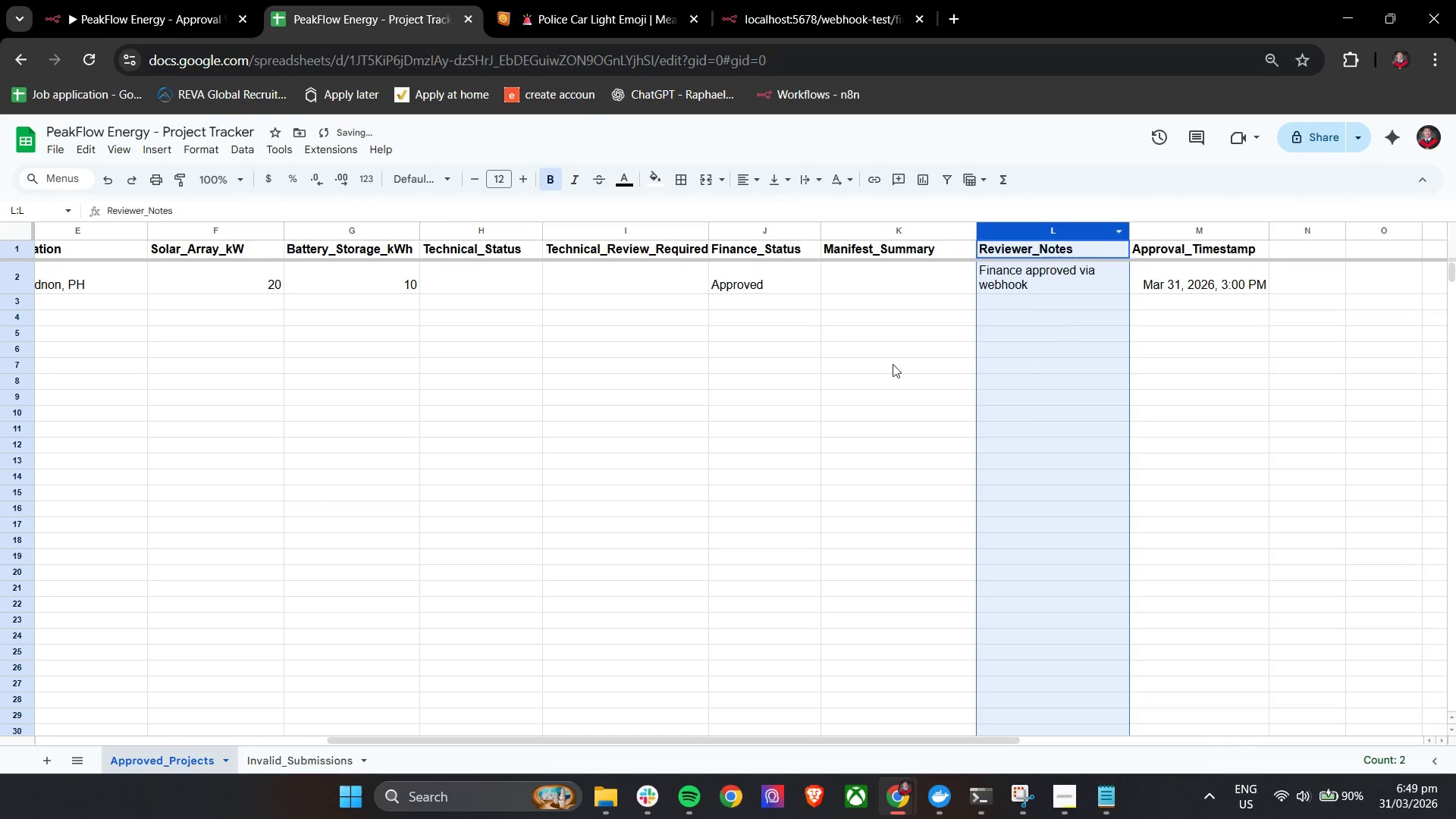 
left_click([808, 353])
 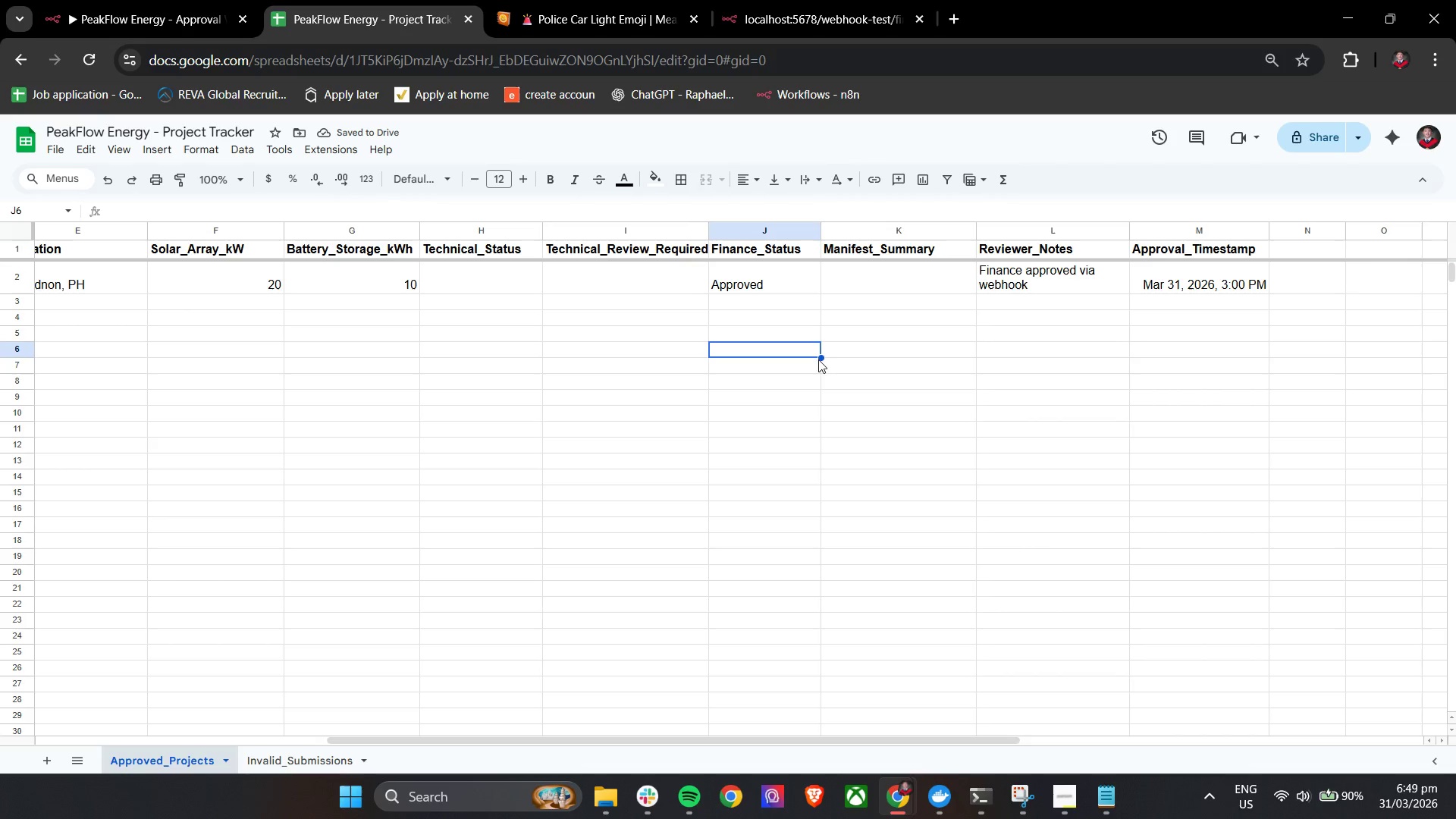 
hold_key(key=ShiftLeft, duration=1.52)
hold_key(key=ShiftLeft, duration=0.62)
scroll: coordinate [1007, 420], scroll_direction: up, amount: 23.0
 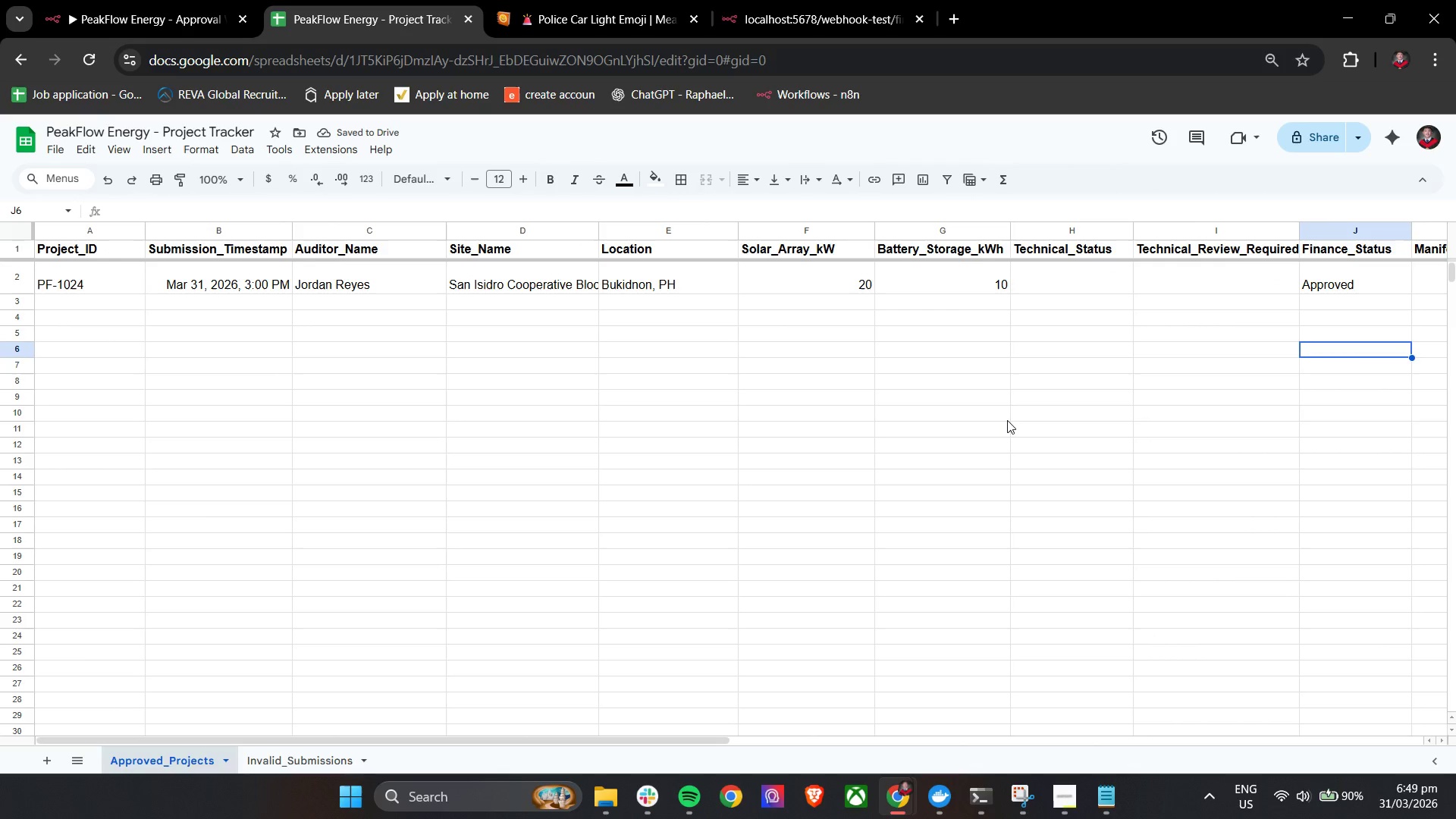 
wait(19.64)
 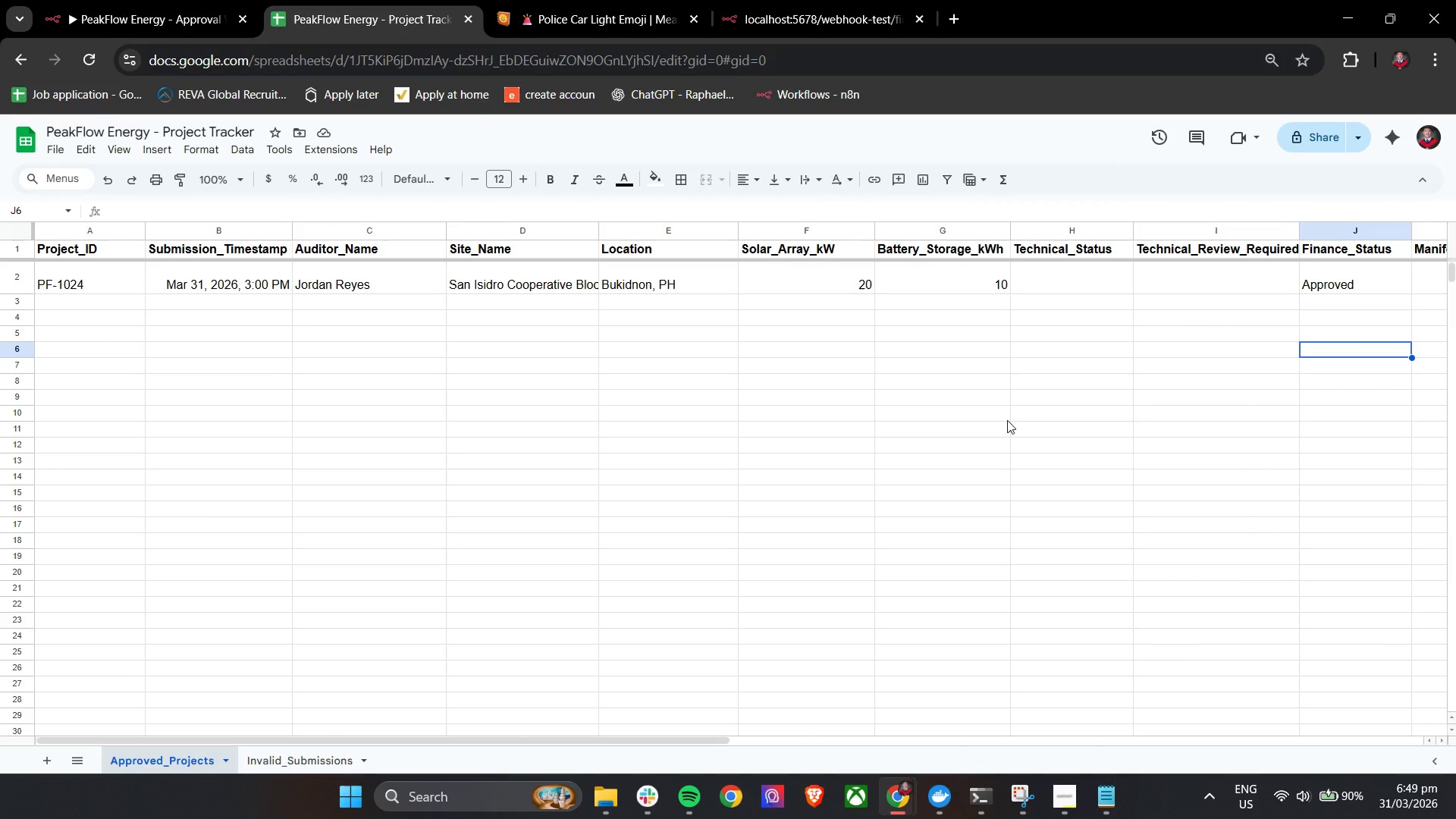 
left_click_drag(start_coordinate=[695, 740], to_coordinate=[1059, 783])
 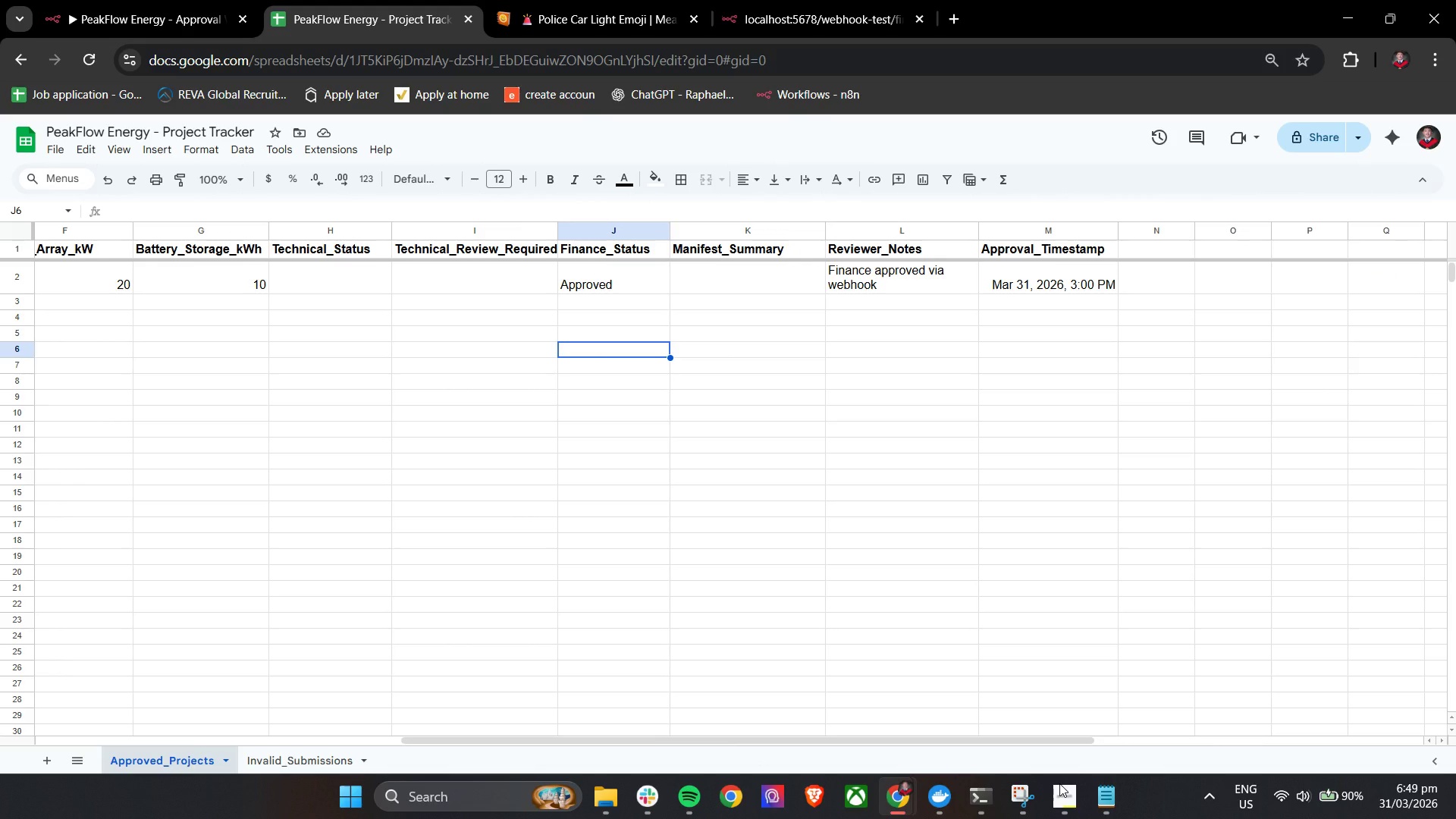 
wait(16.34)
 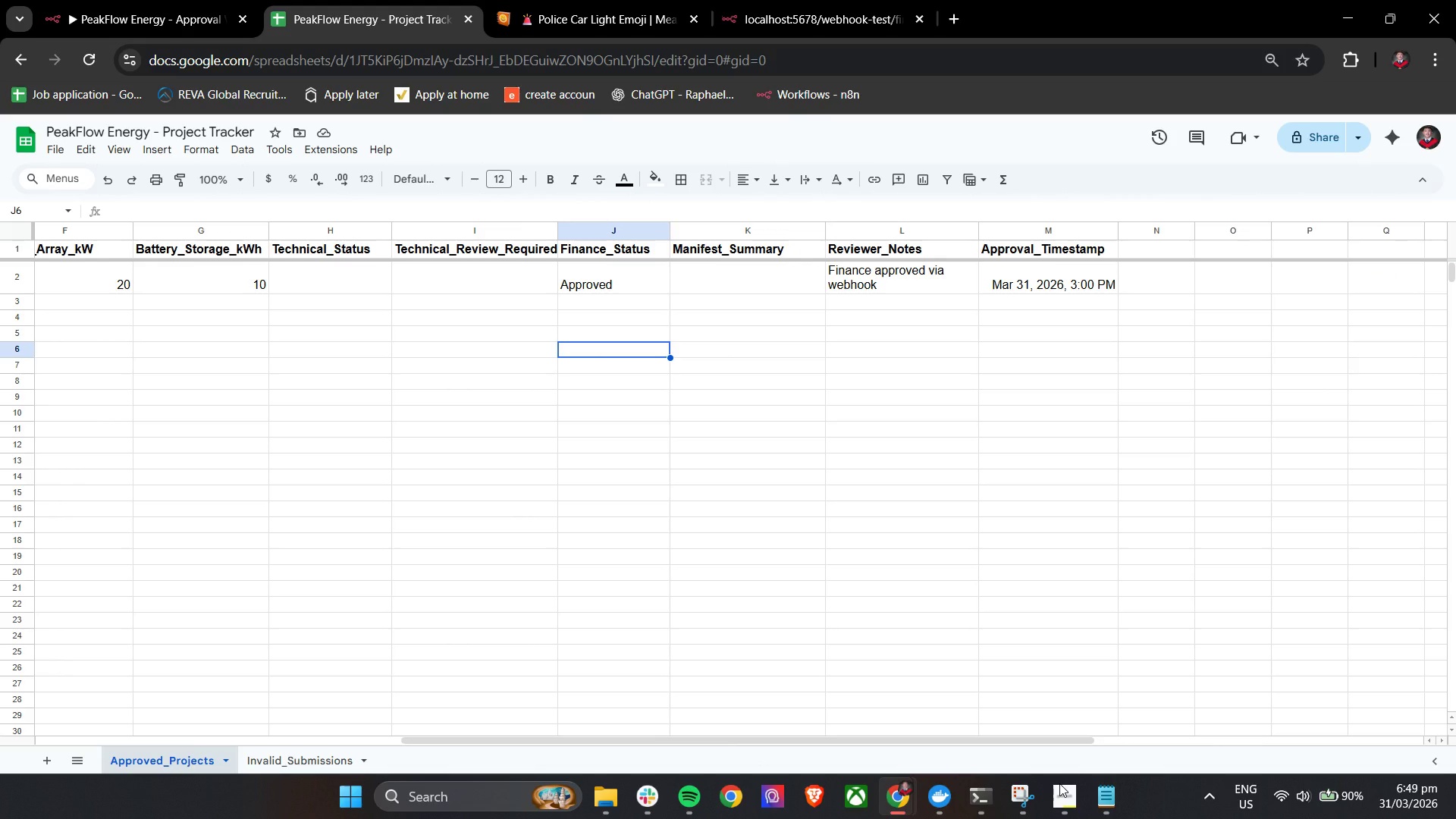 
hold_key(key=ShiftLeft, duration=0.34)
 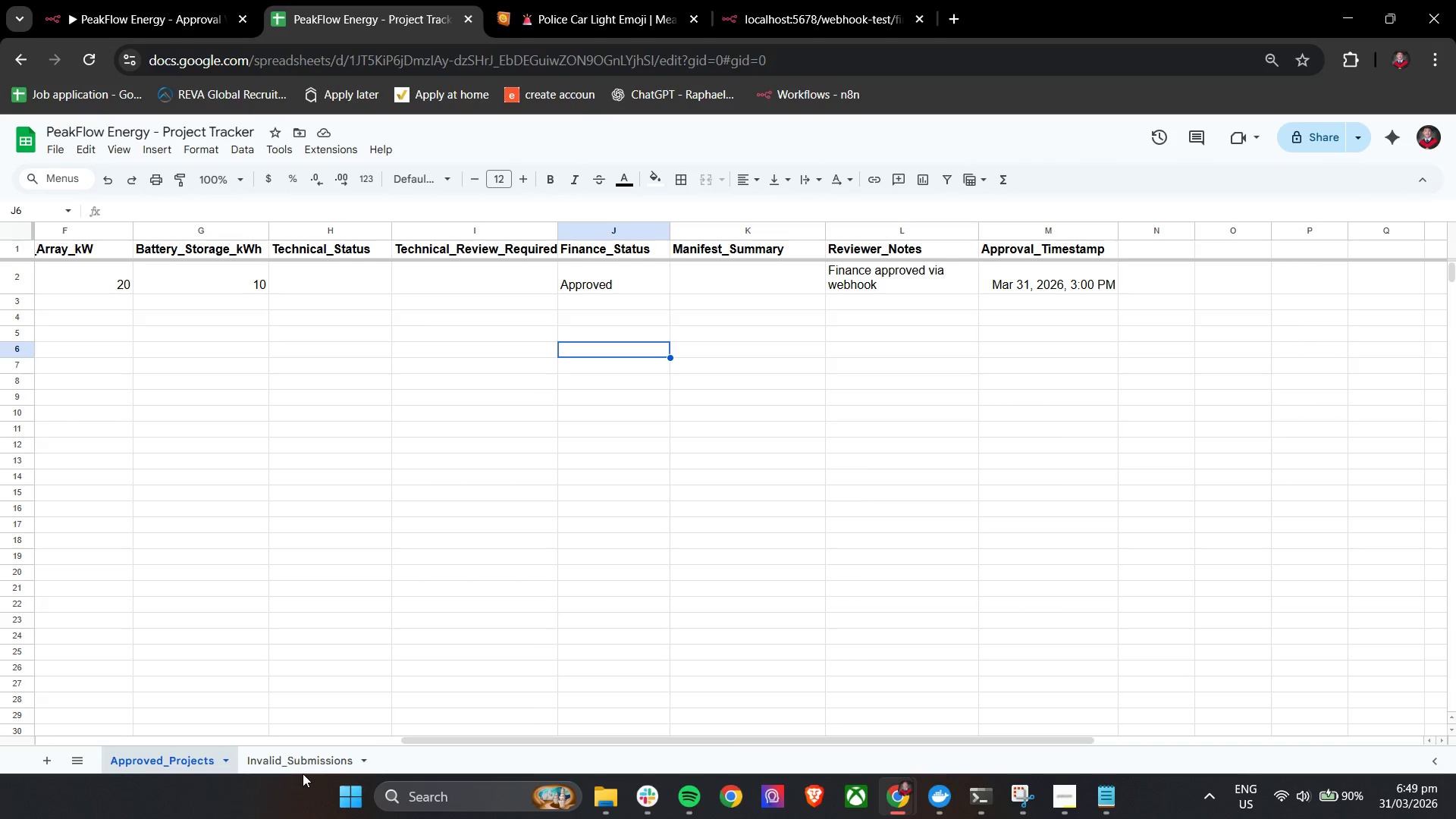 
left_click([300, 758])
 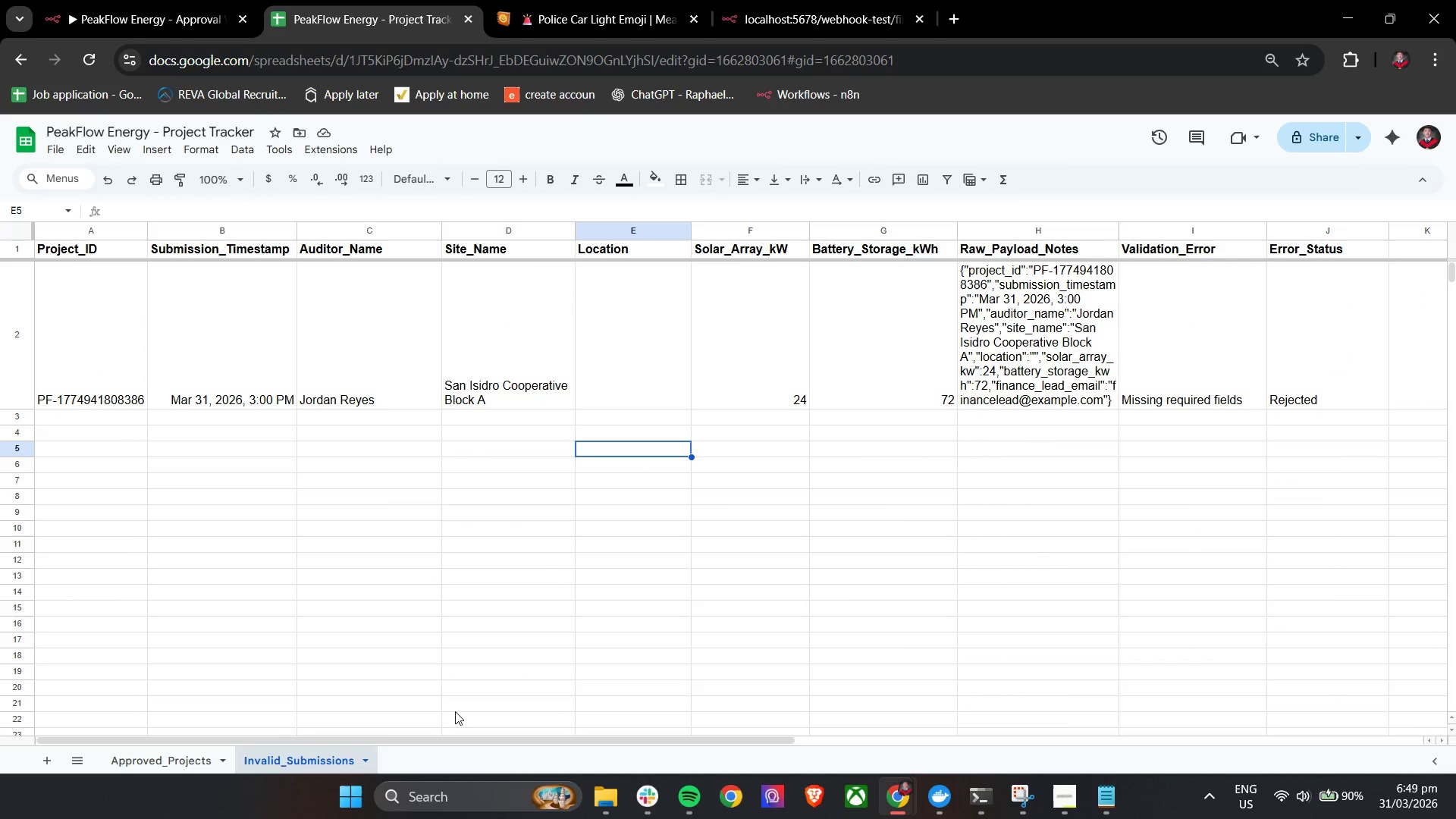 
hold_key(key=ShiftLeft, duration=0.61)
scroll: coordinate [460, 531], scroll_direction: up, amount: 5.0
 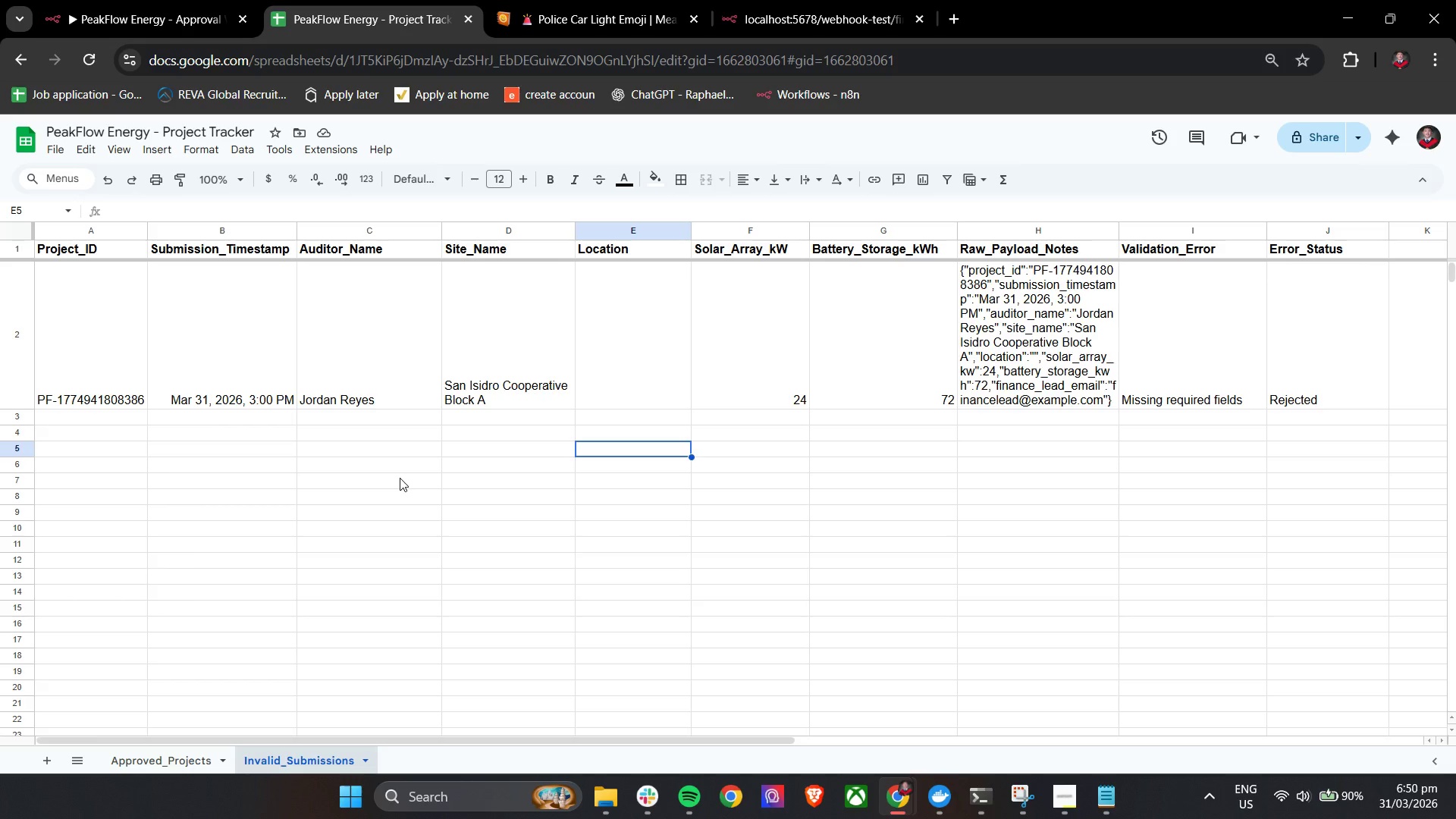 
wait(10.44)
 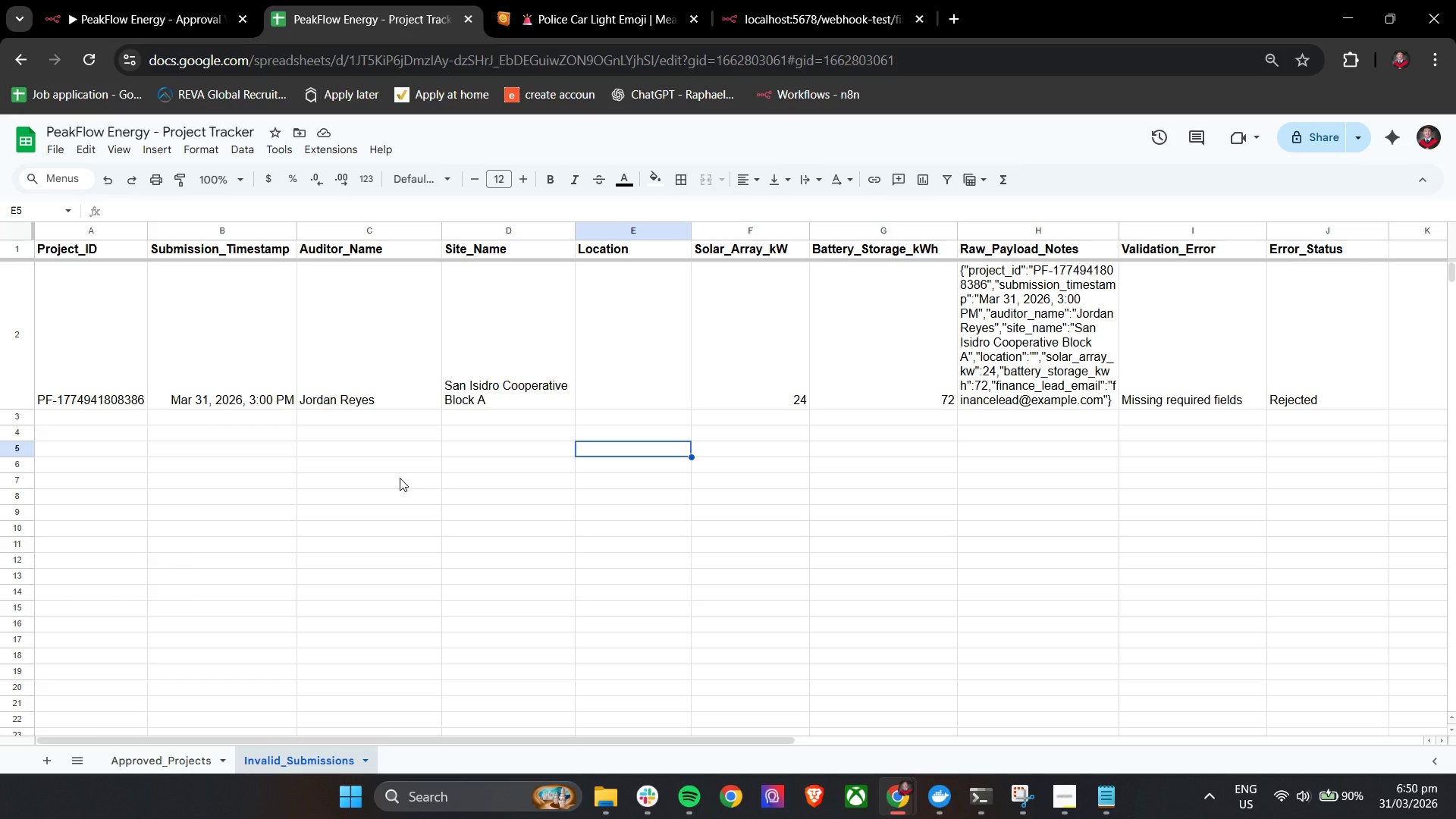 
left_click([146, 0])
 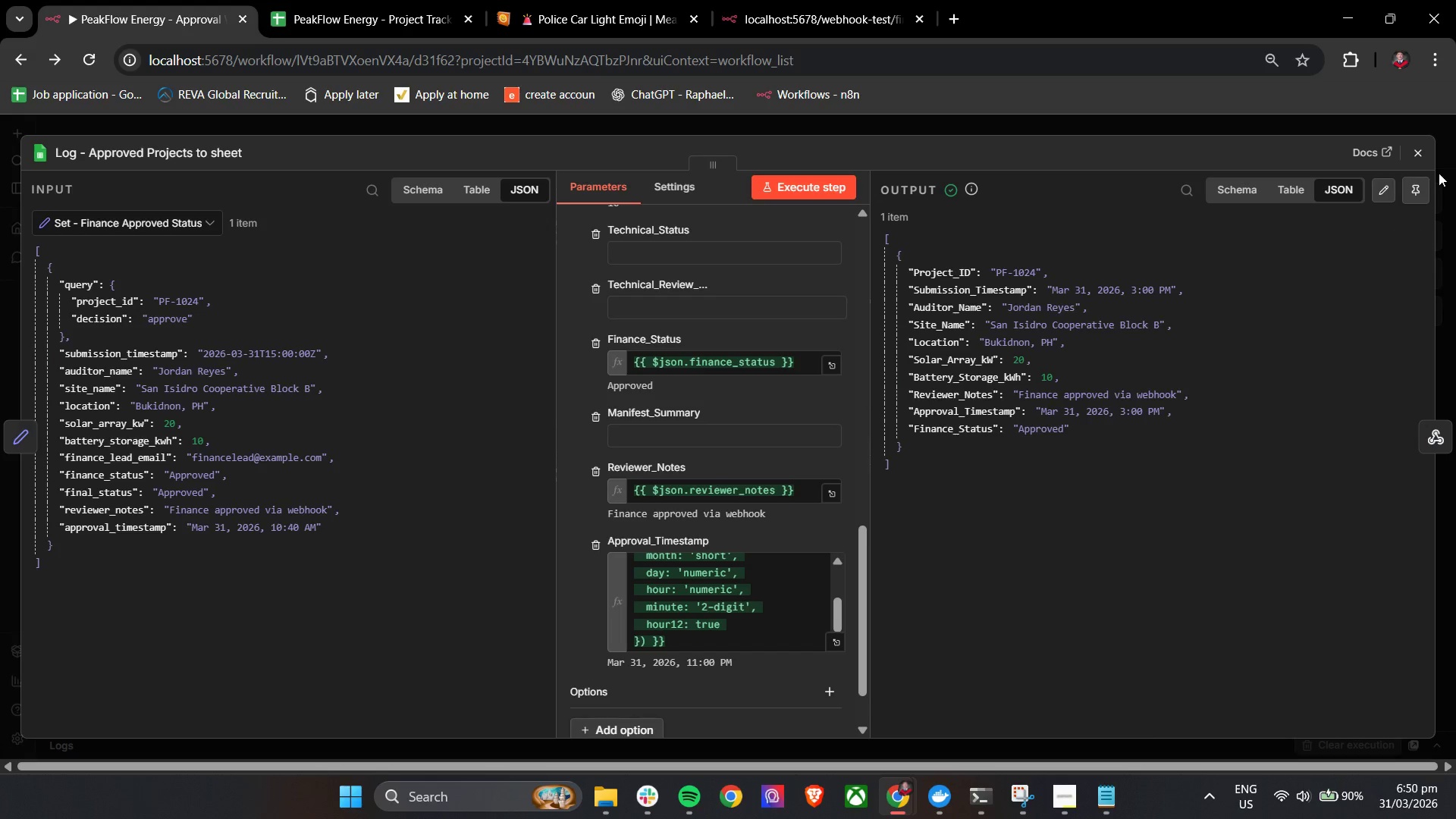 
left_click([1426, 150])
 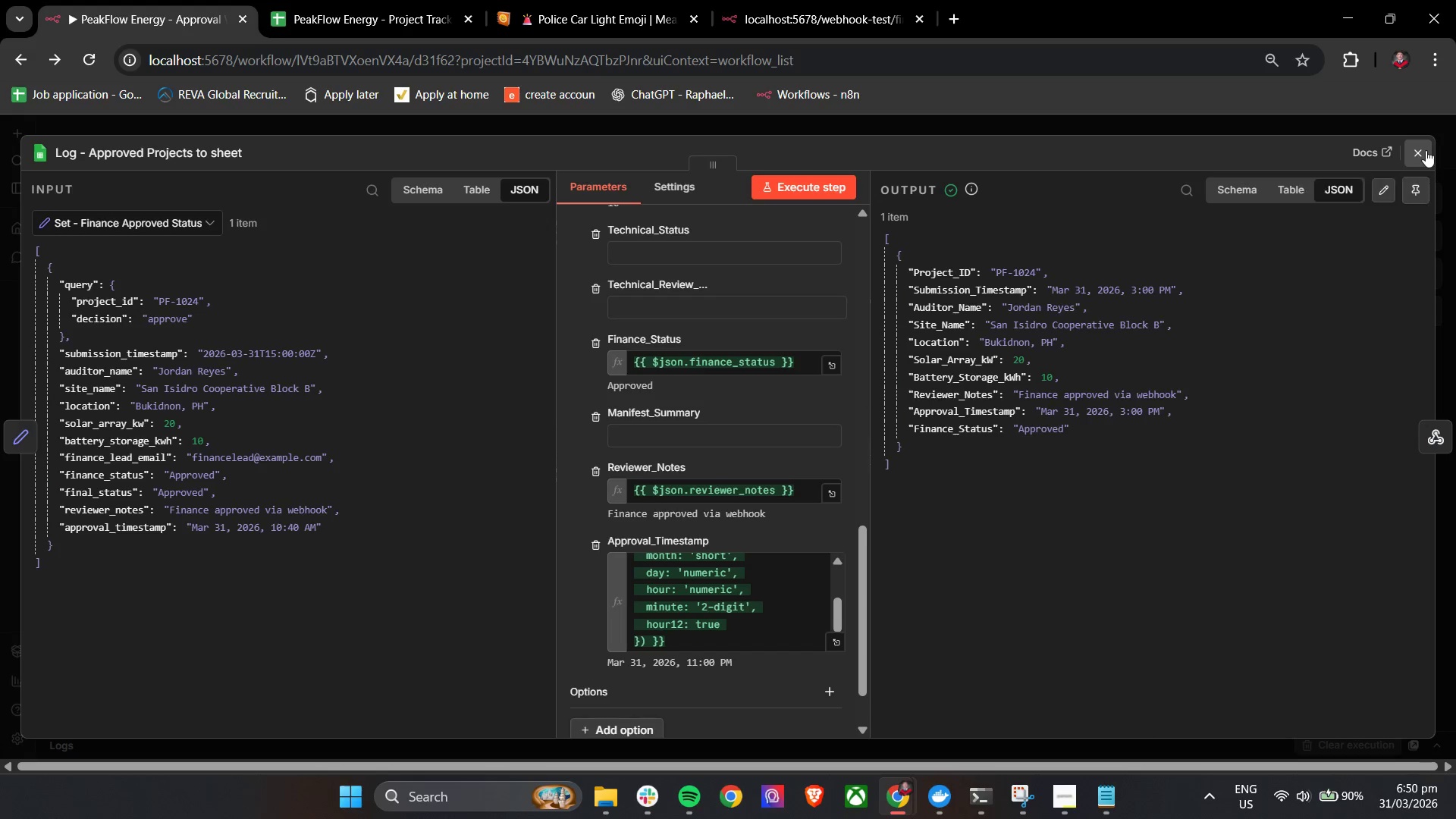 
hold_key(key=ControlLeft, duration=1.51)
left_click_drag(start_coordinate=[810, 356], to_coordinate=[718, 555])
 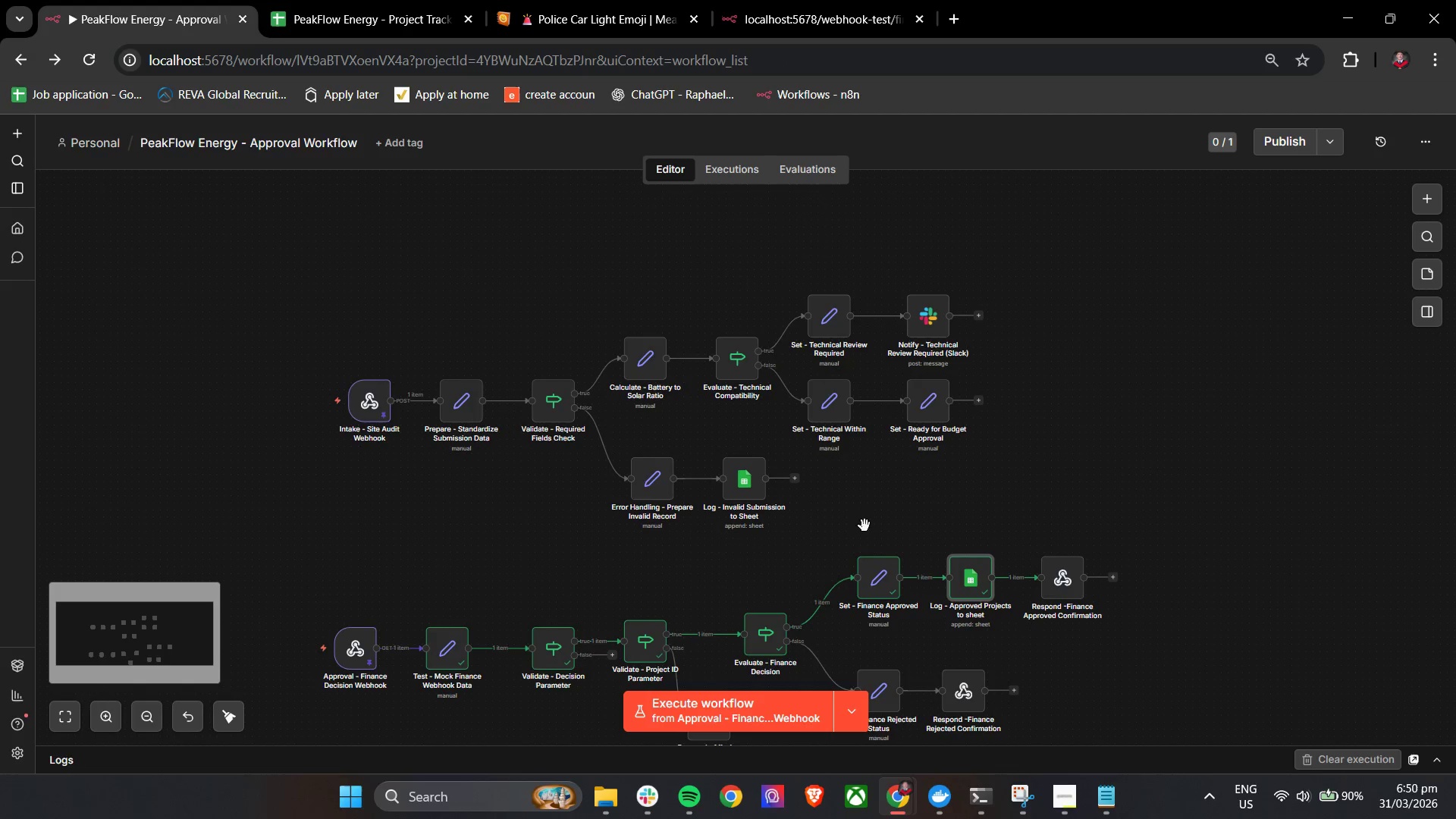 
hold_key(key=ControlLeft, duration=0.36)
 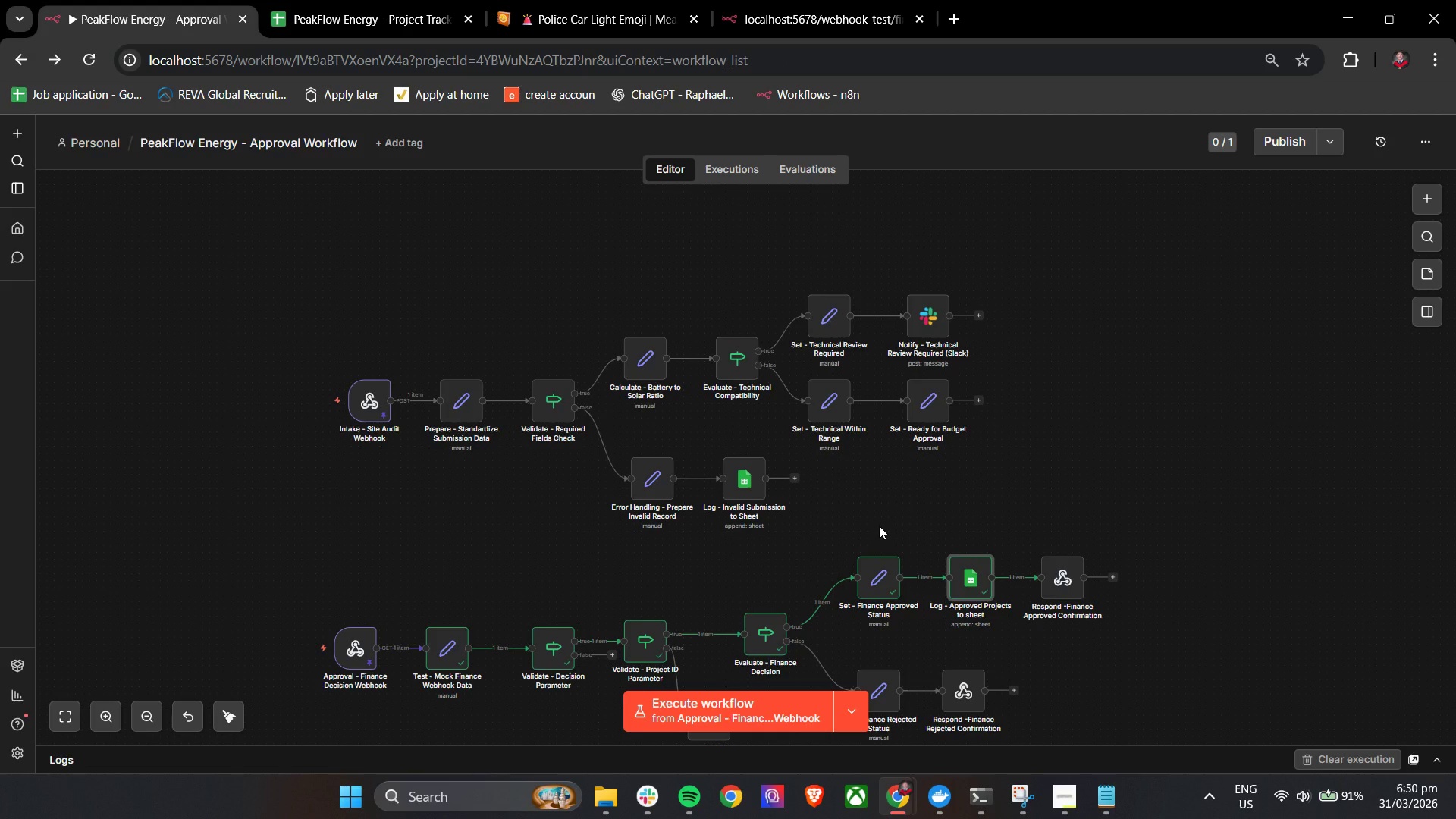 
wait(42.62)
 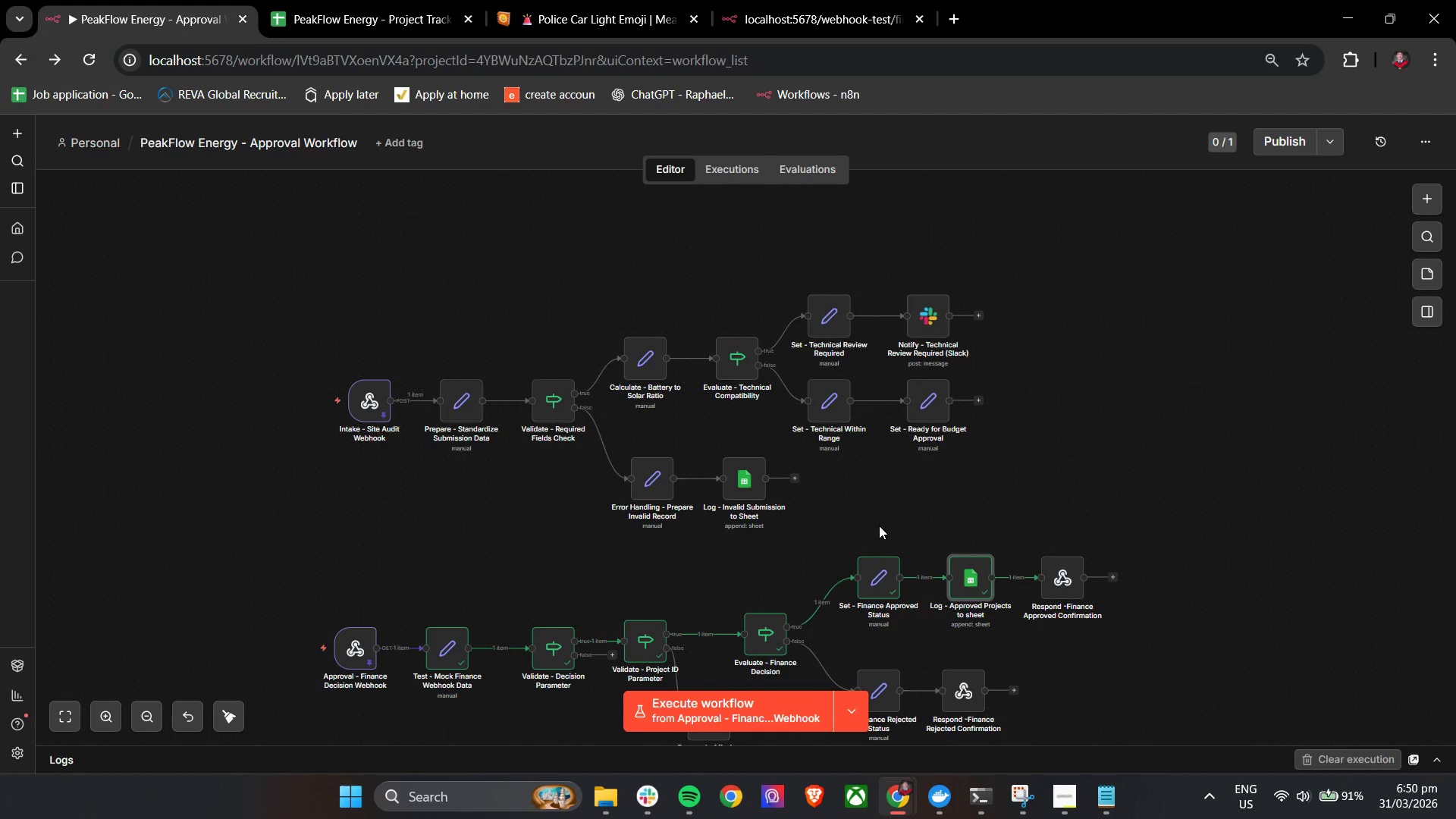 
hold_key(key=ControlLeft, duration=0.53)
left_click_drag(start_coordinate=[968, 488], to_coordinate=[987, 393])
 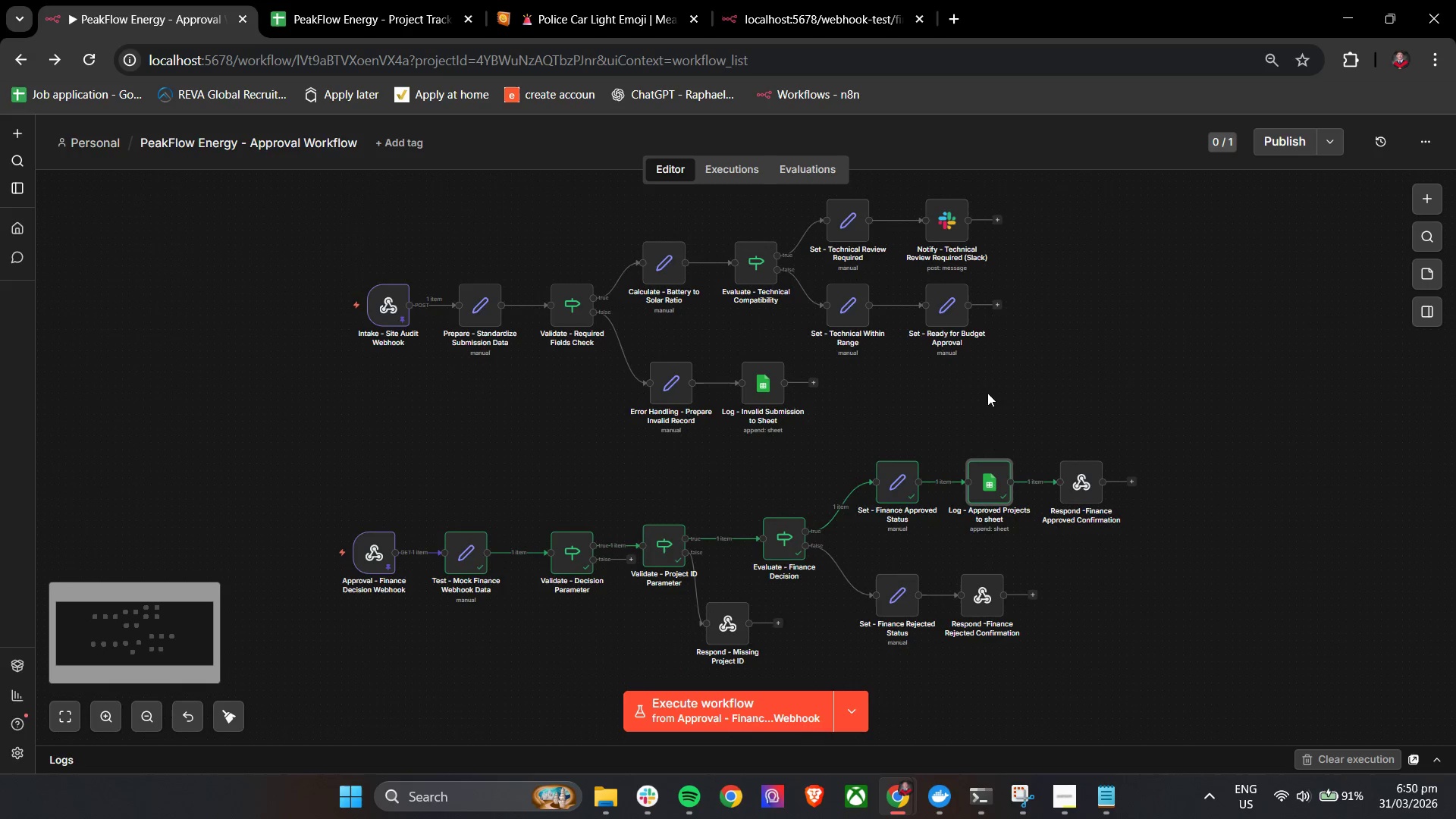 
left_click([1070, 780])